 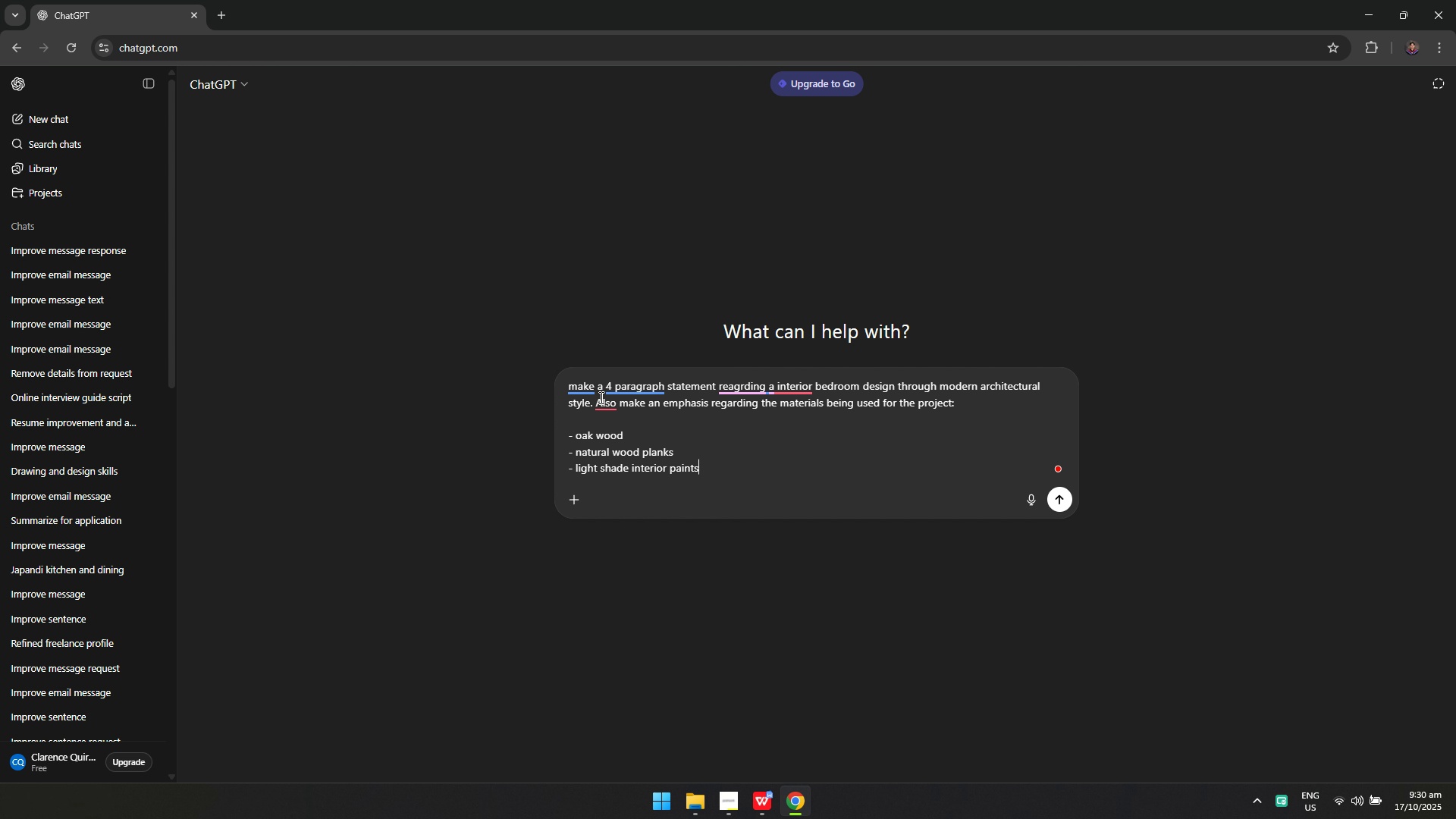 
key(Shift+Enter)
 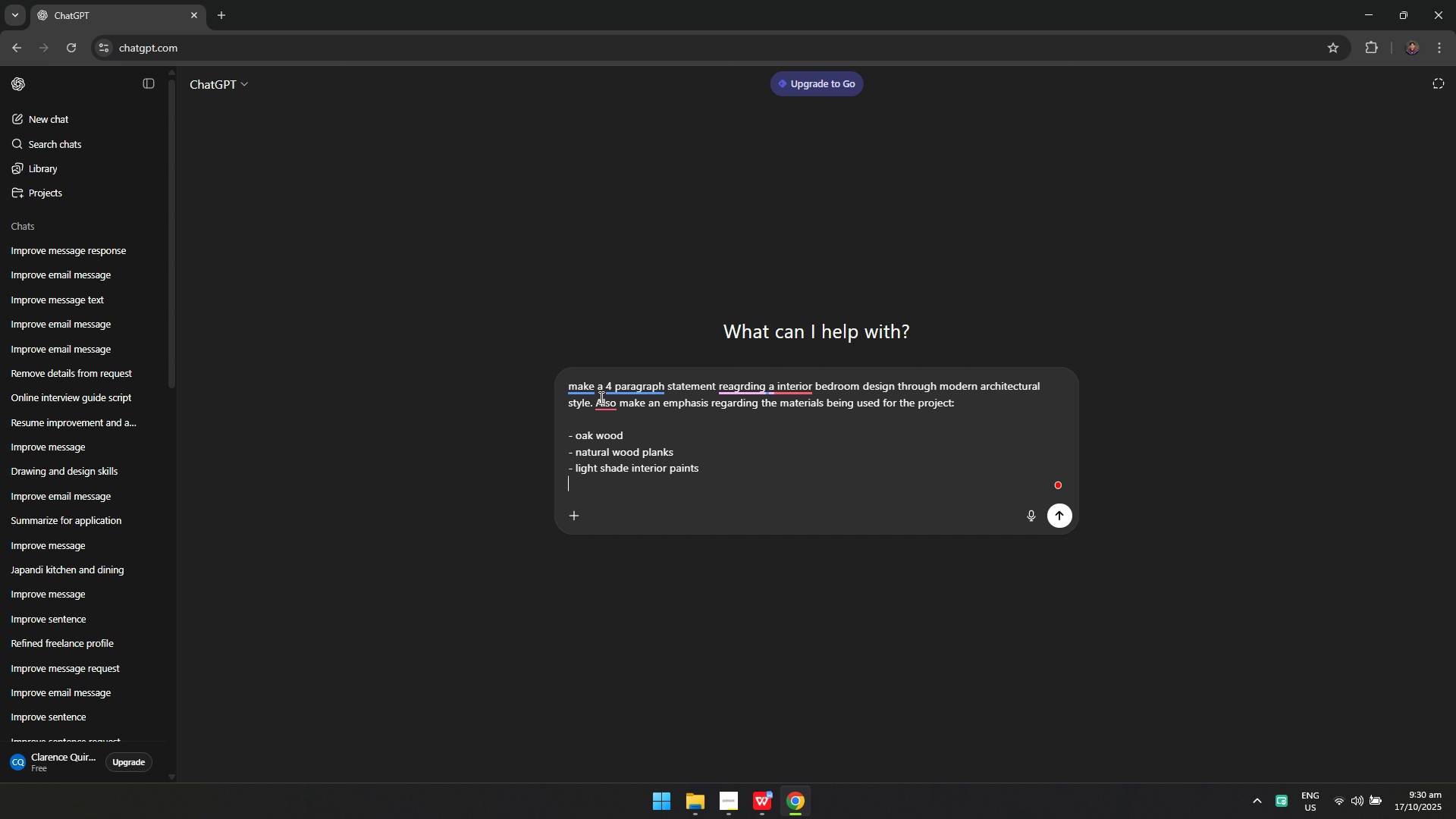 
key(Shift+Enter)
 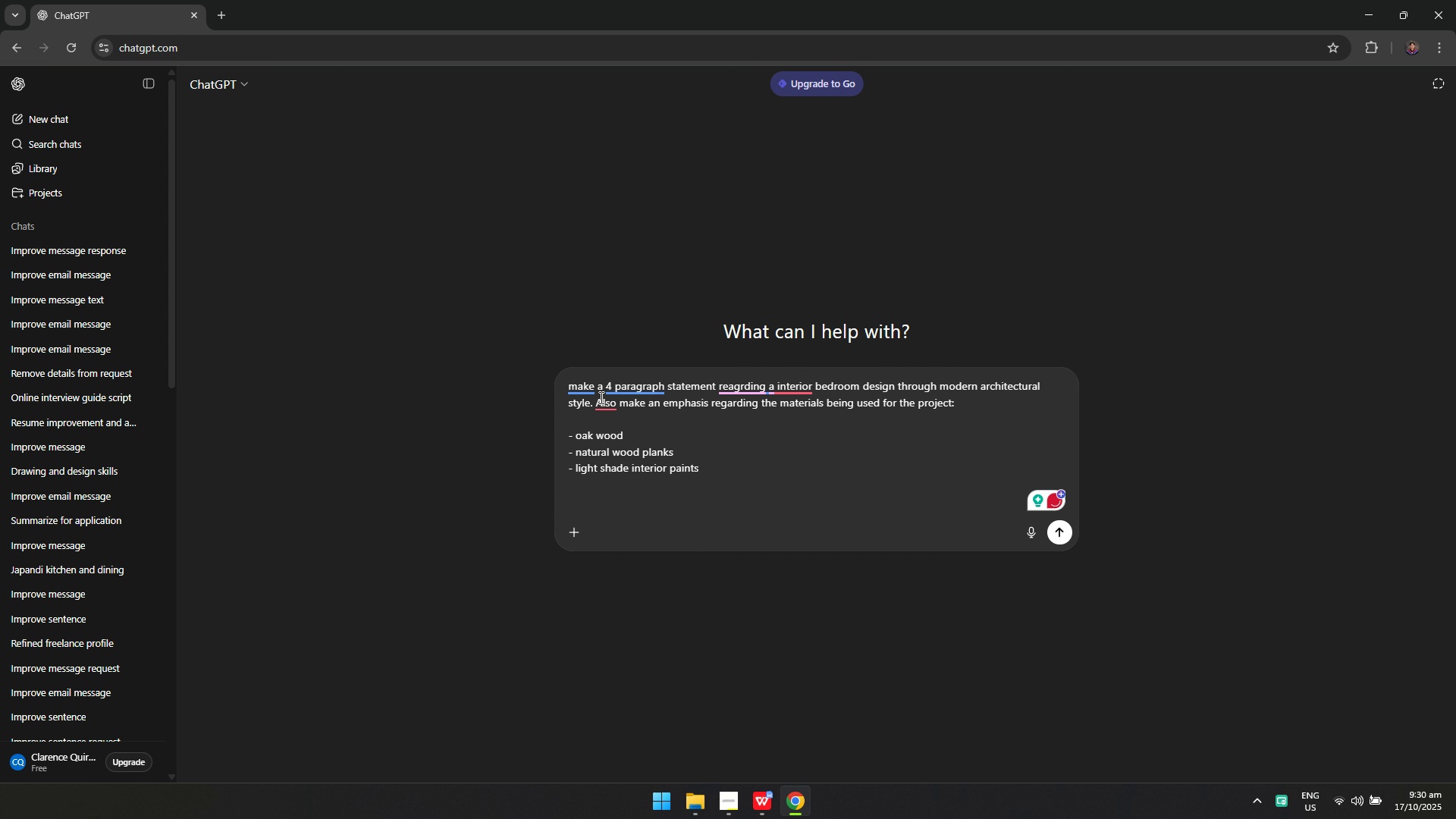 
type(Mor)
key(Backspace)
key(Backspace)
key(Backspace)
type(Lastly, state also the sustainable aspect of the project through the passive ventilation and coll)
key(Backspace)
key(Backspace)
type(oling inside the bedroom with the integration of interior plants and a balcony with greeneries.)
 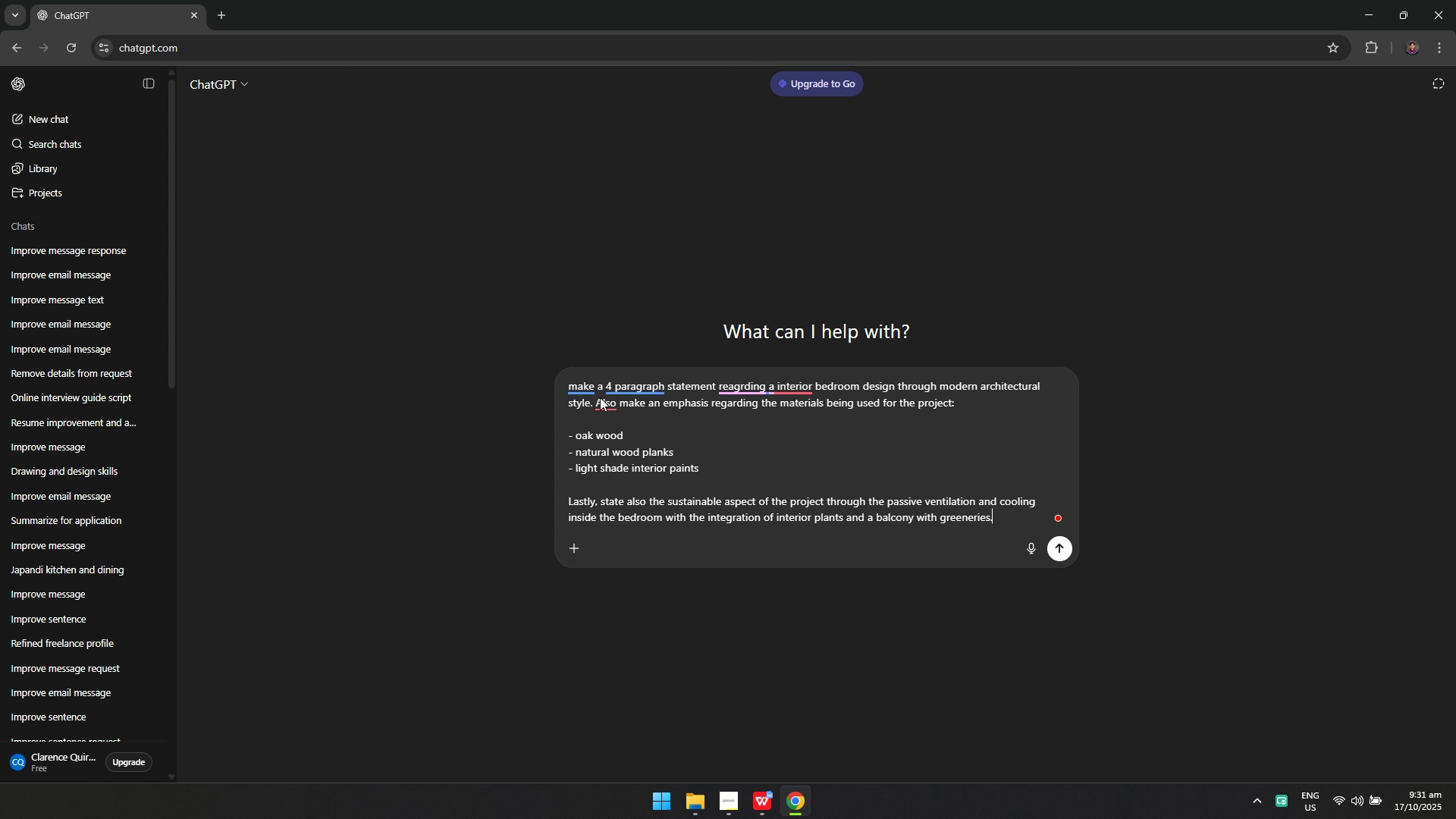 
key(Enter)
 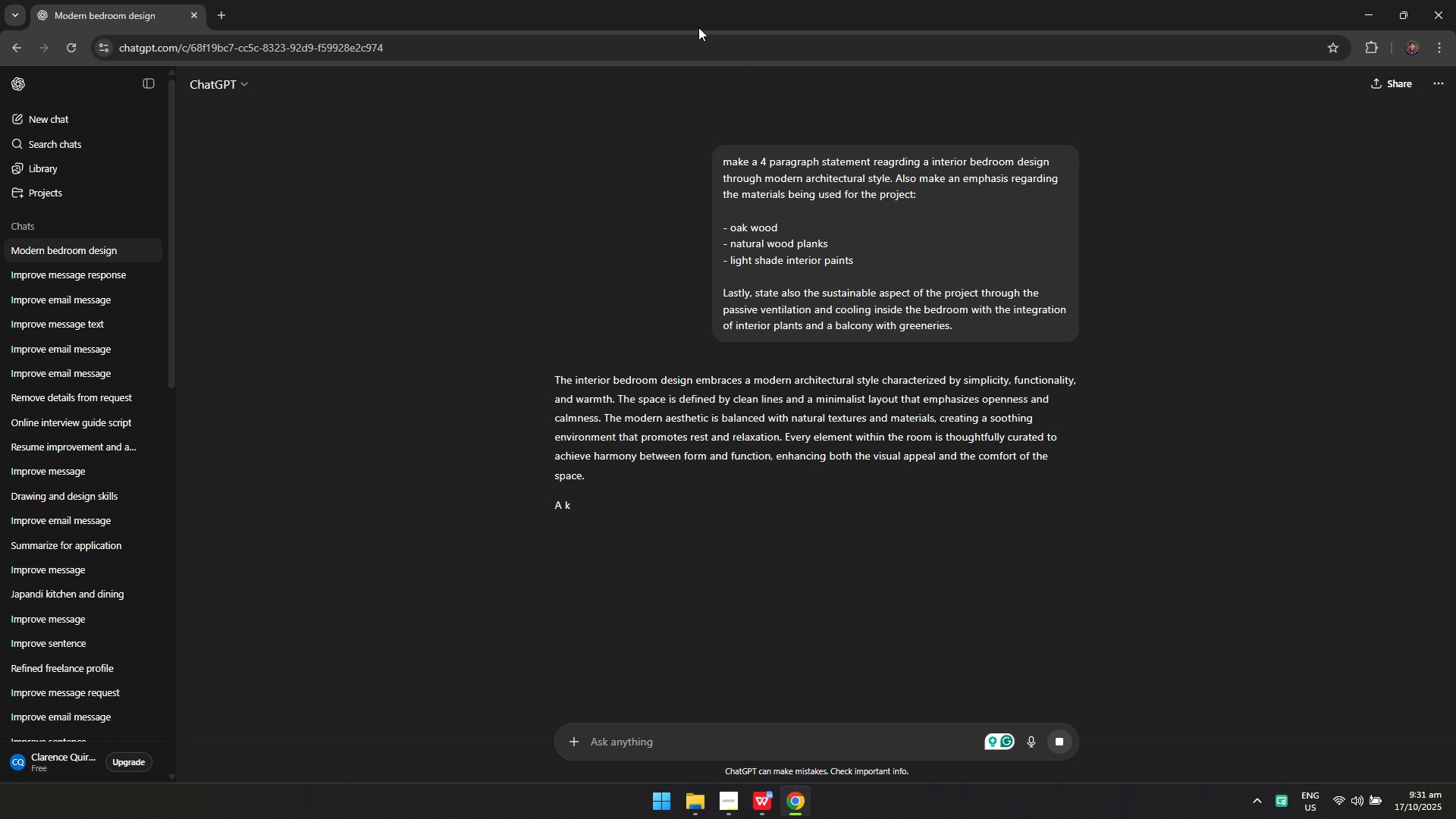 
scroll: coordinate [799, 576], scroll_direction: down, amount: 9.0
 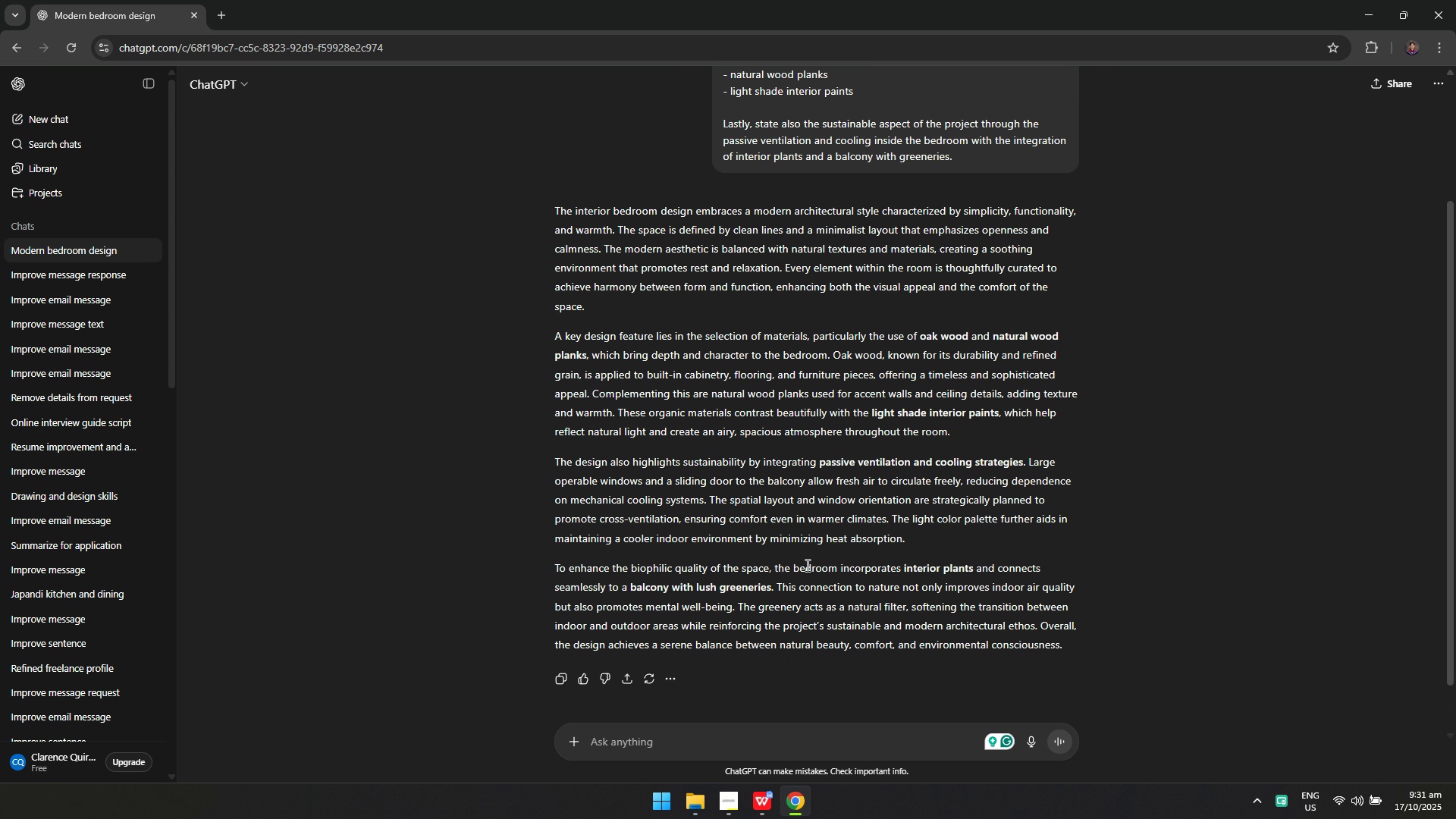 
type(Can you )
 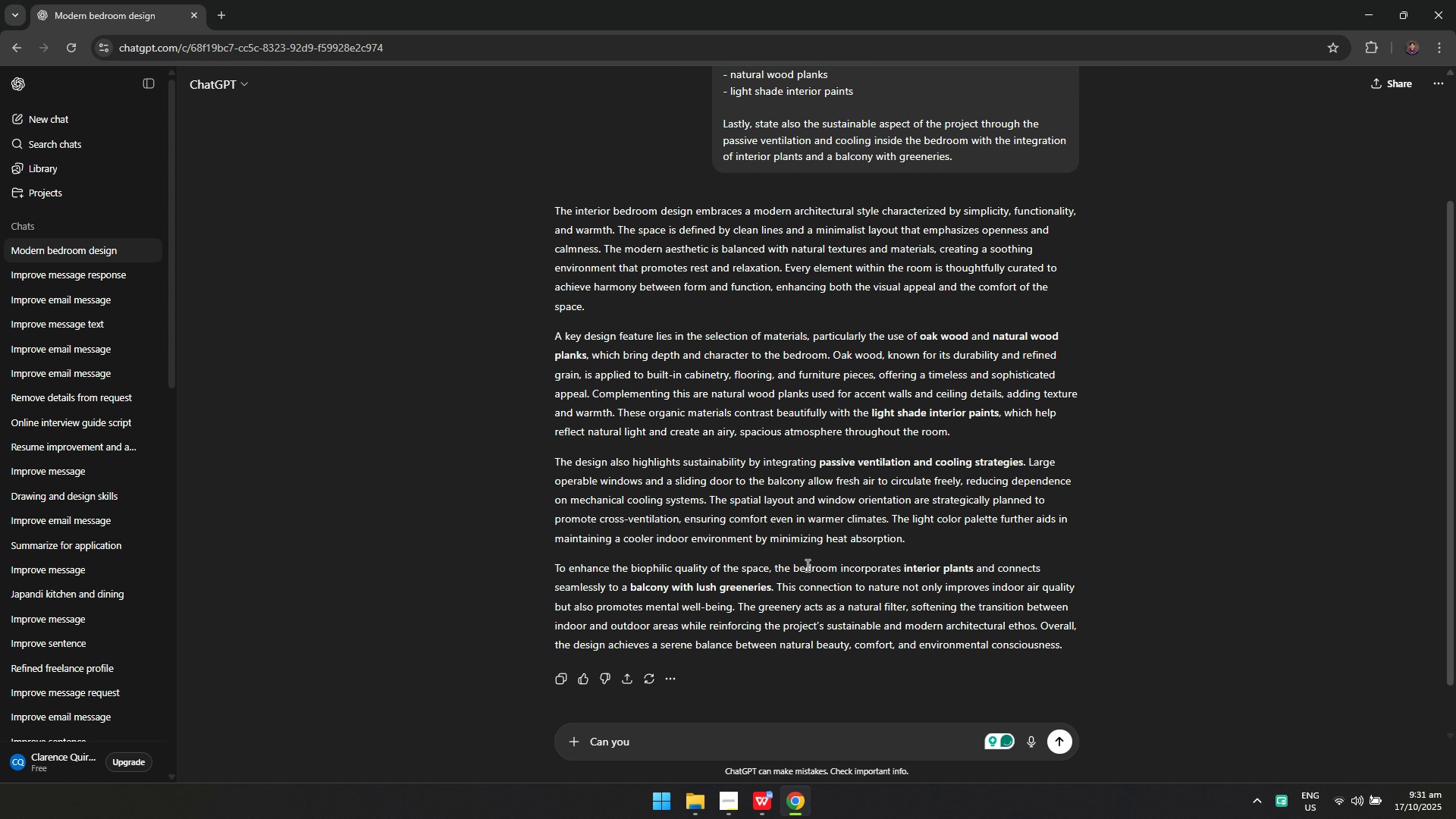 
key(Control+ControlLeft)
 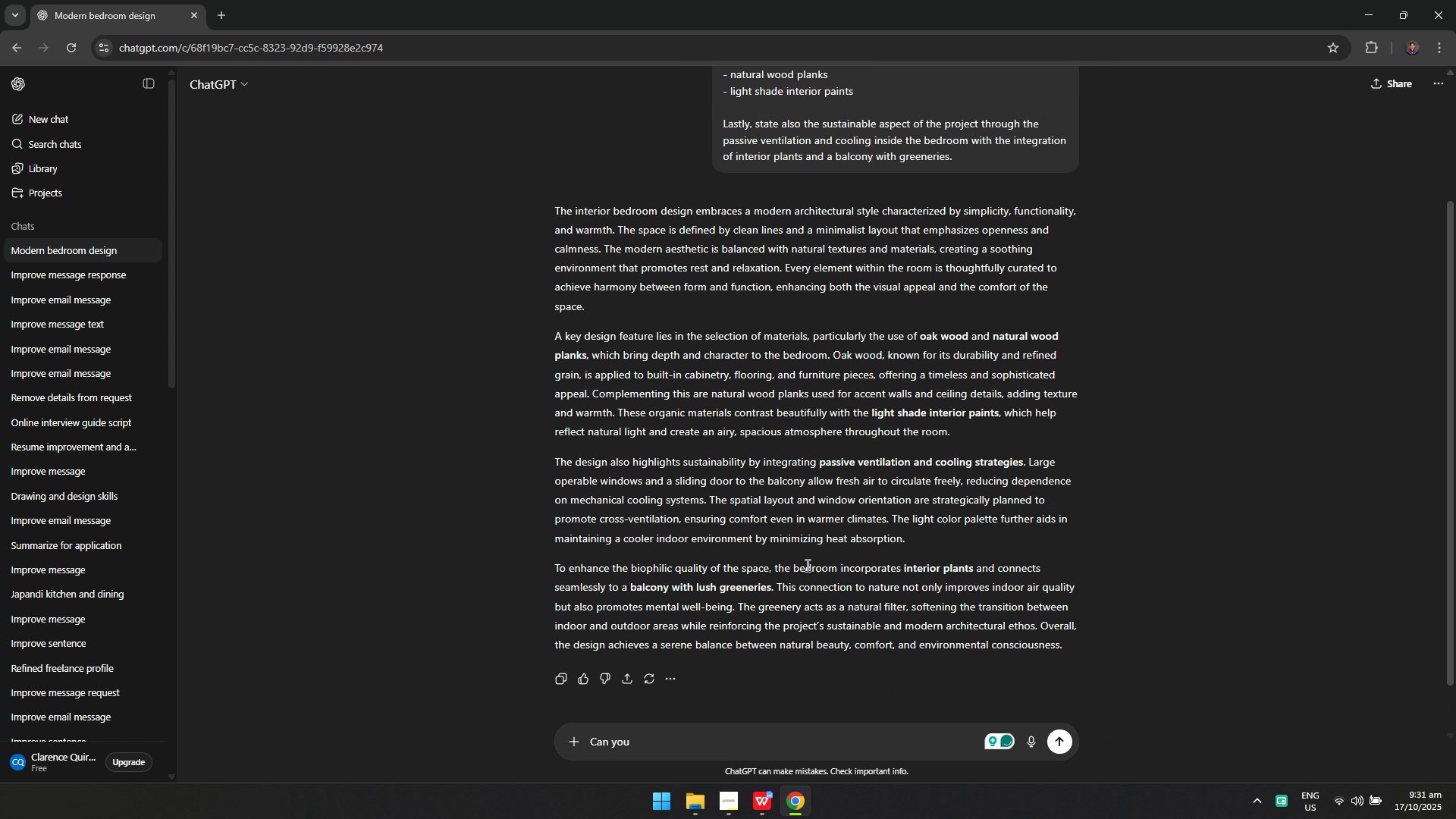 
key(Control+A)
 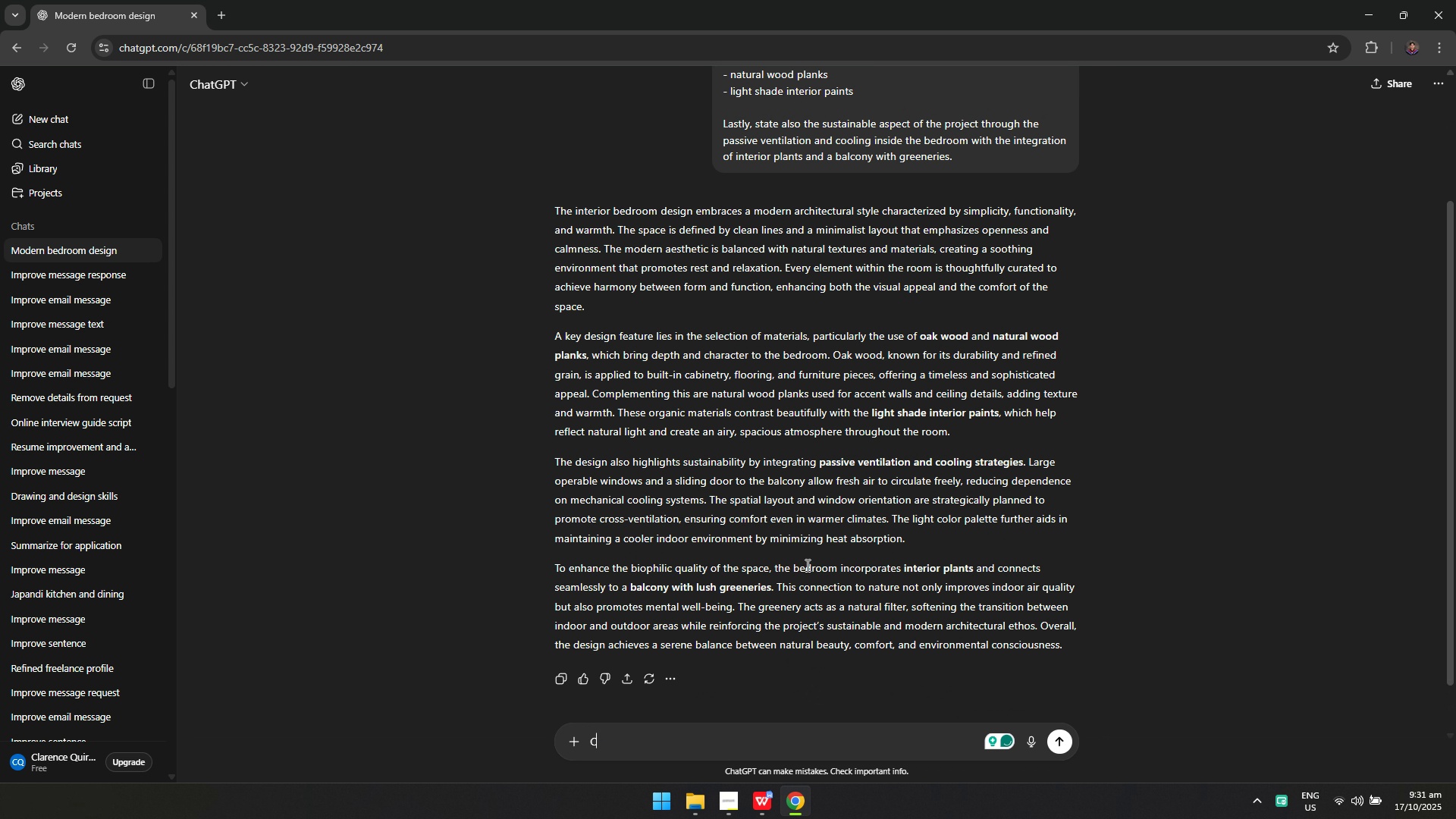 
type(Can the materials in a )
key(Backspace)
key(Backspace)
key(Backspace)
key(Backspace)
key(Backspace)
type(be tranfo)
key(Backspace)
key(Backspace)
type(sforem)
key(Backspace)
key(Backspace)
type(med into bulleted form)
 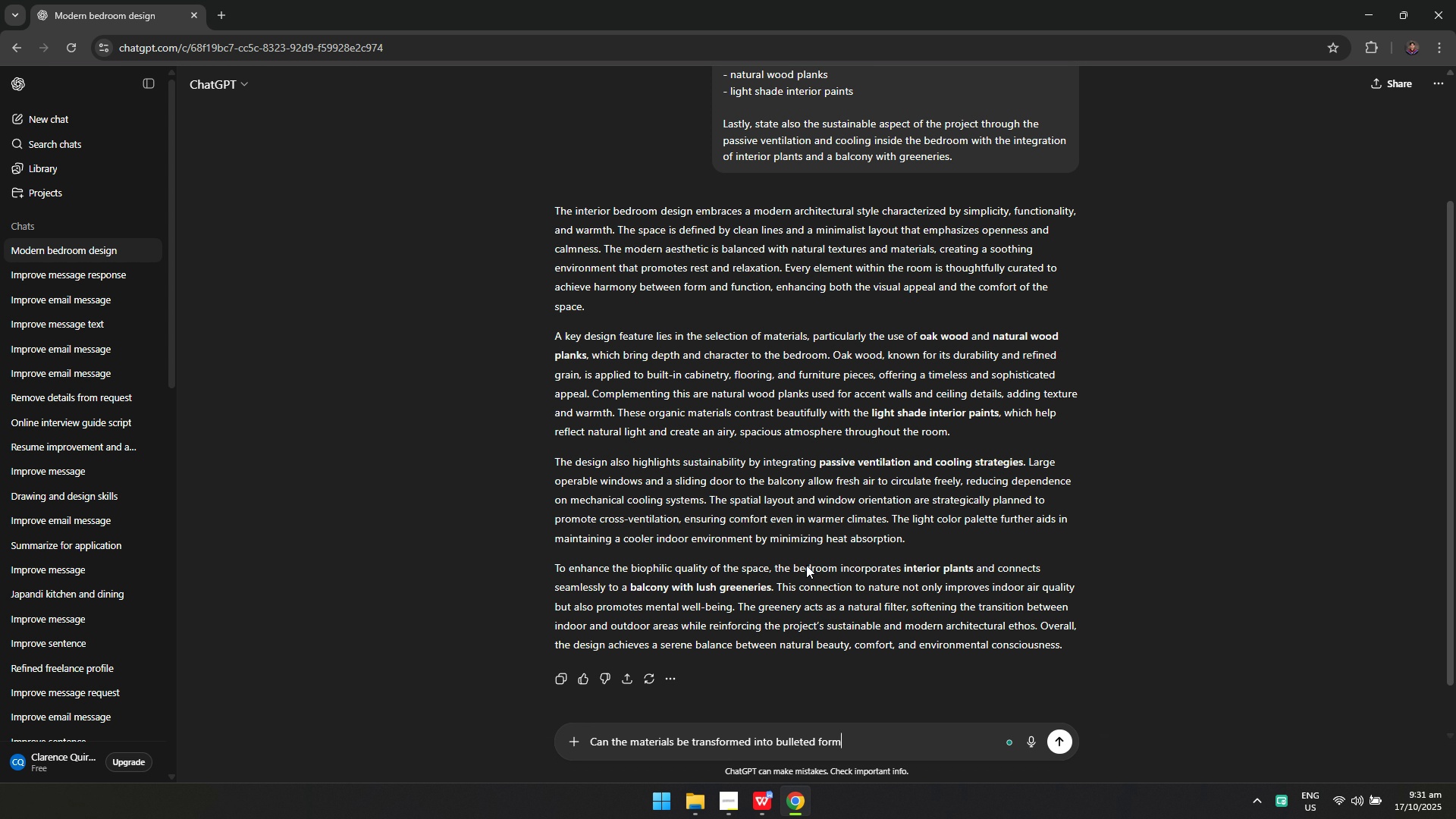 
key(Enter)
 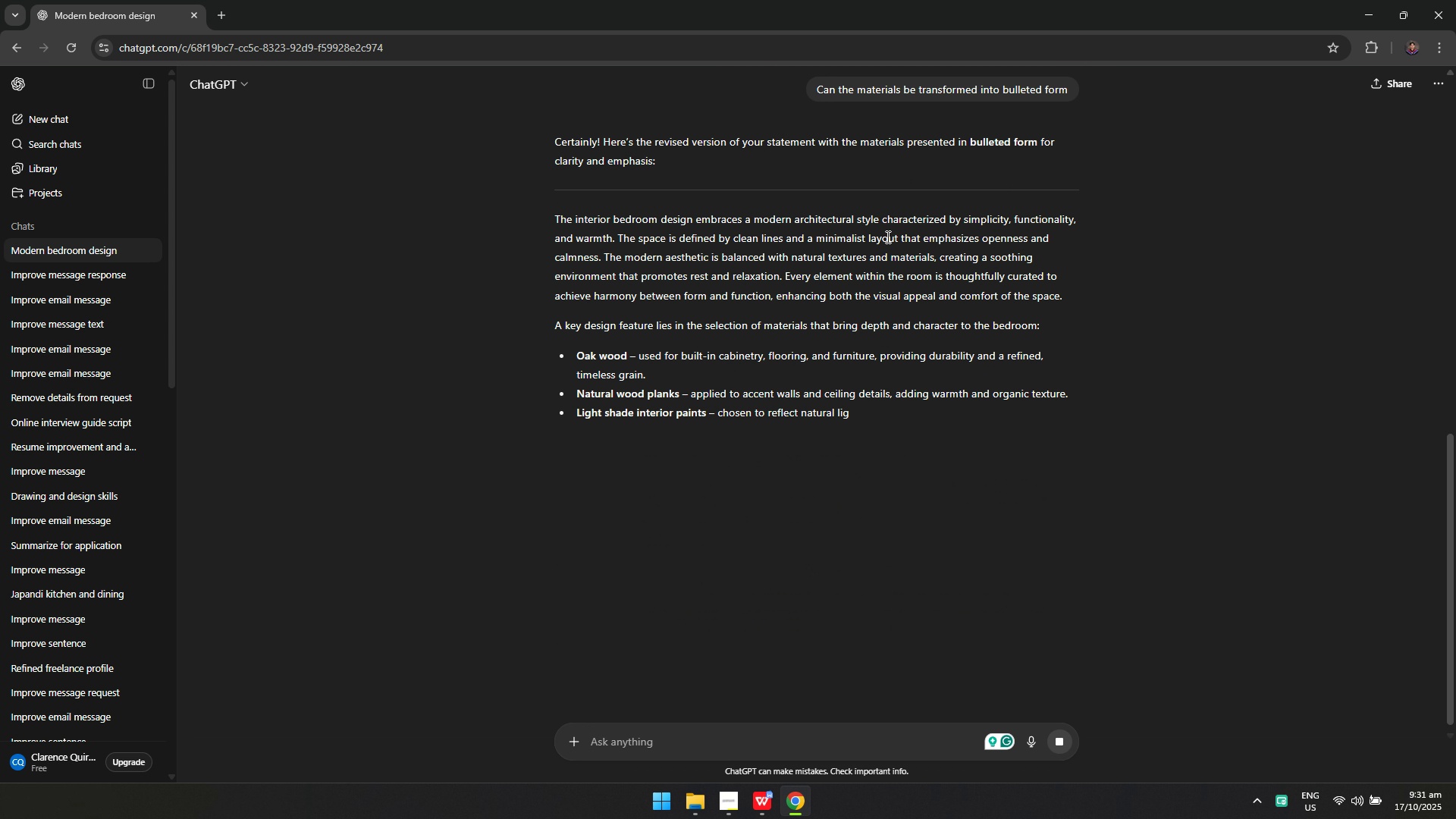 
wait(7.0)
 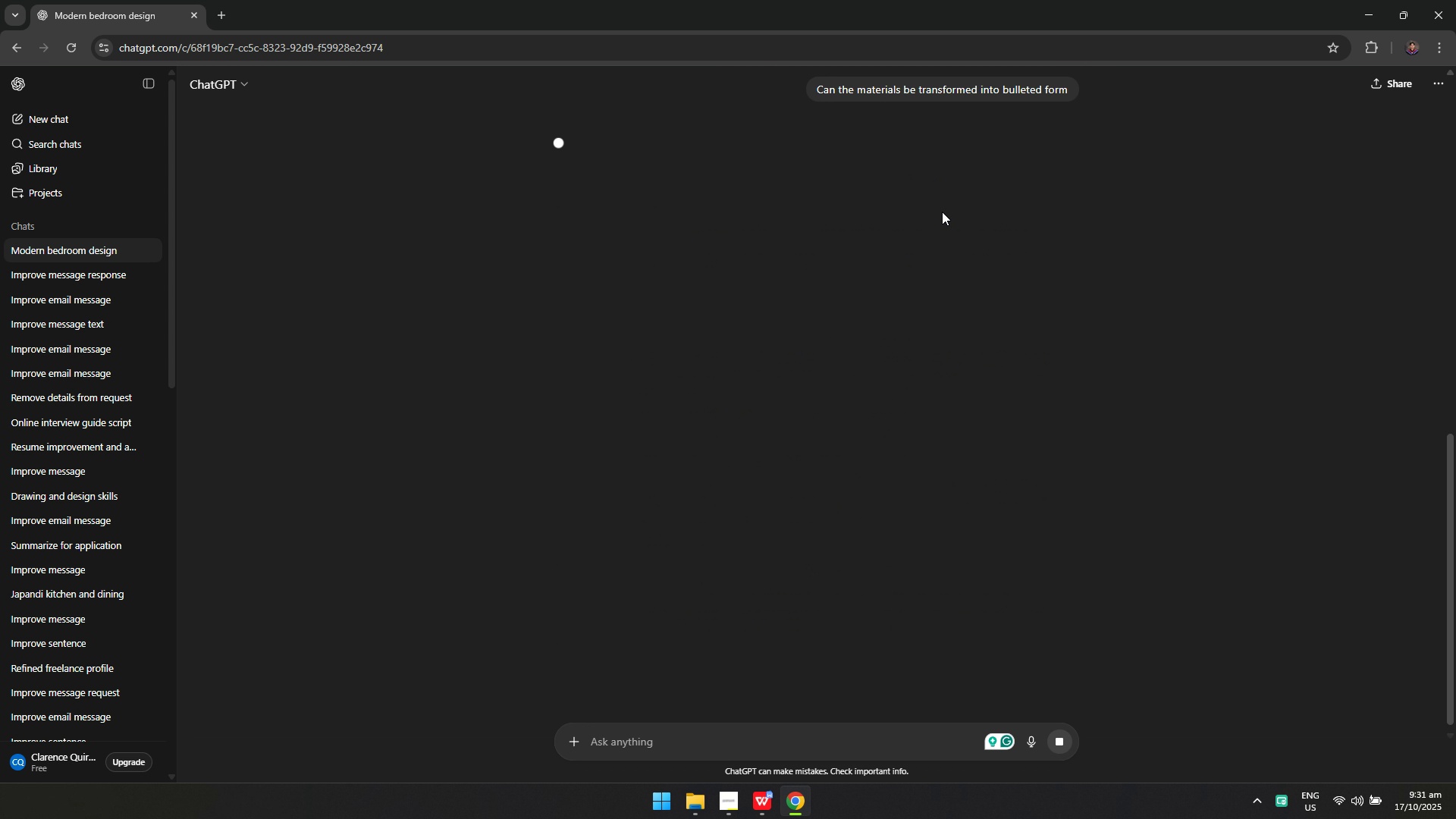 
scroll: coordinate [548, 266], scroll_direction: down, amount: 1.0
 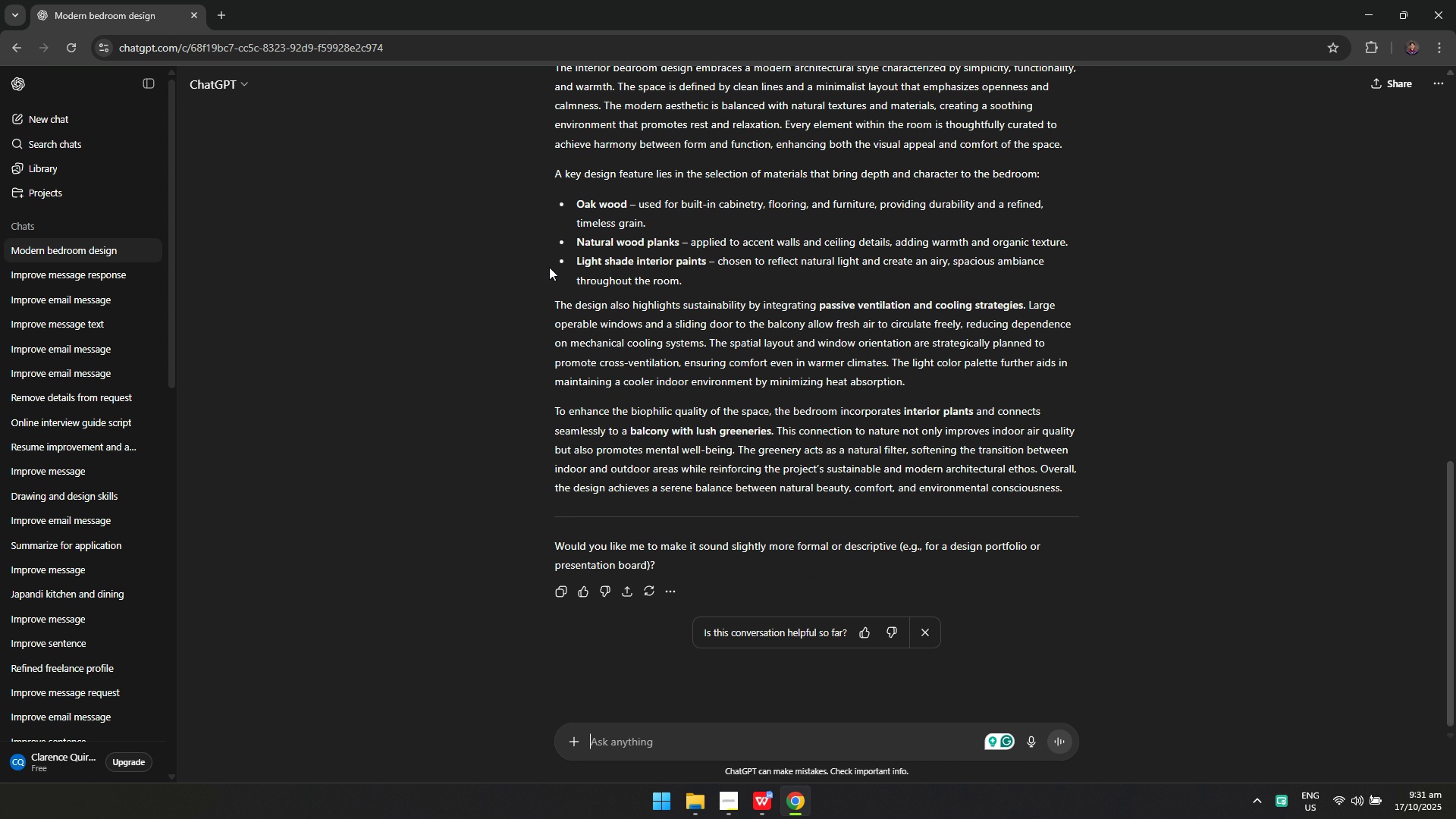 
scroll: coordinate [549, 267], scroll_direction: none, amount: 0.0
 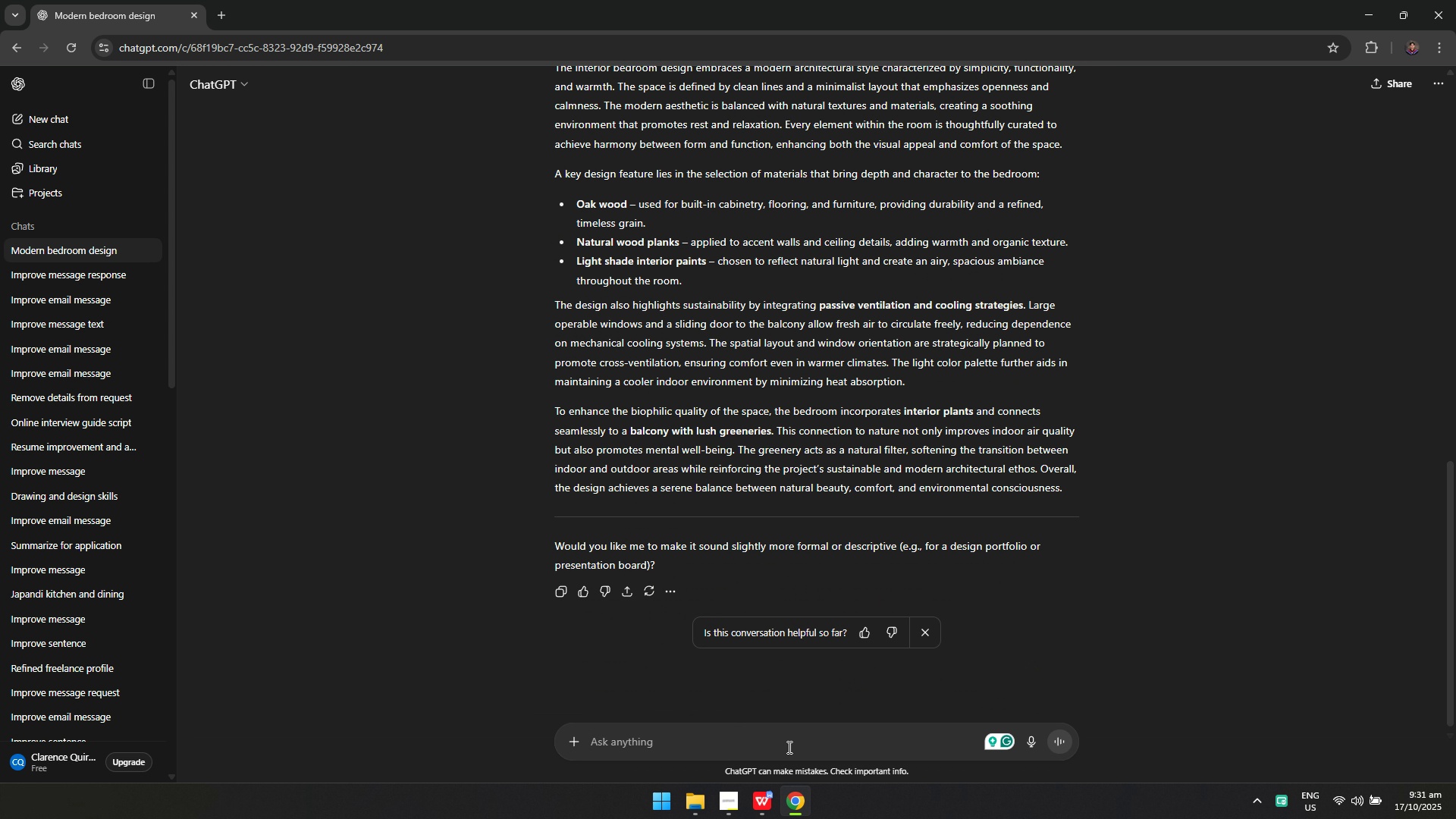 
left_click([786, 736])
 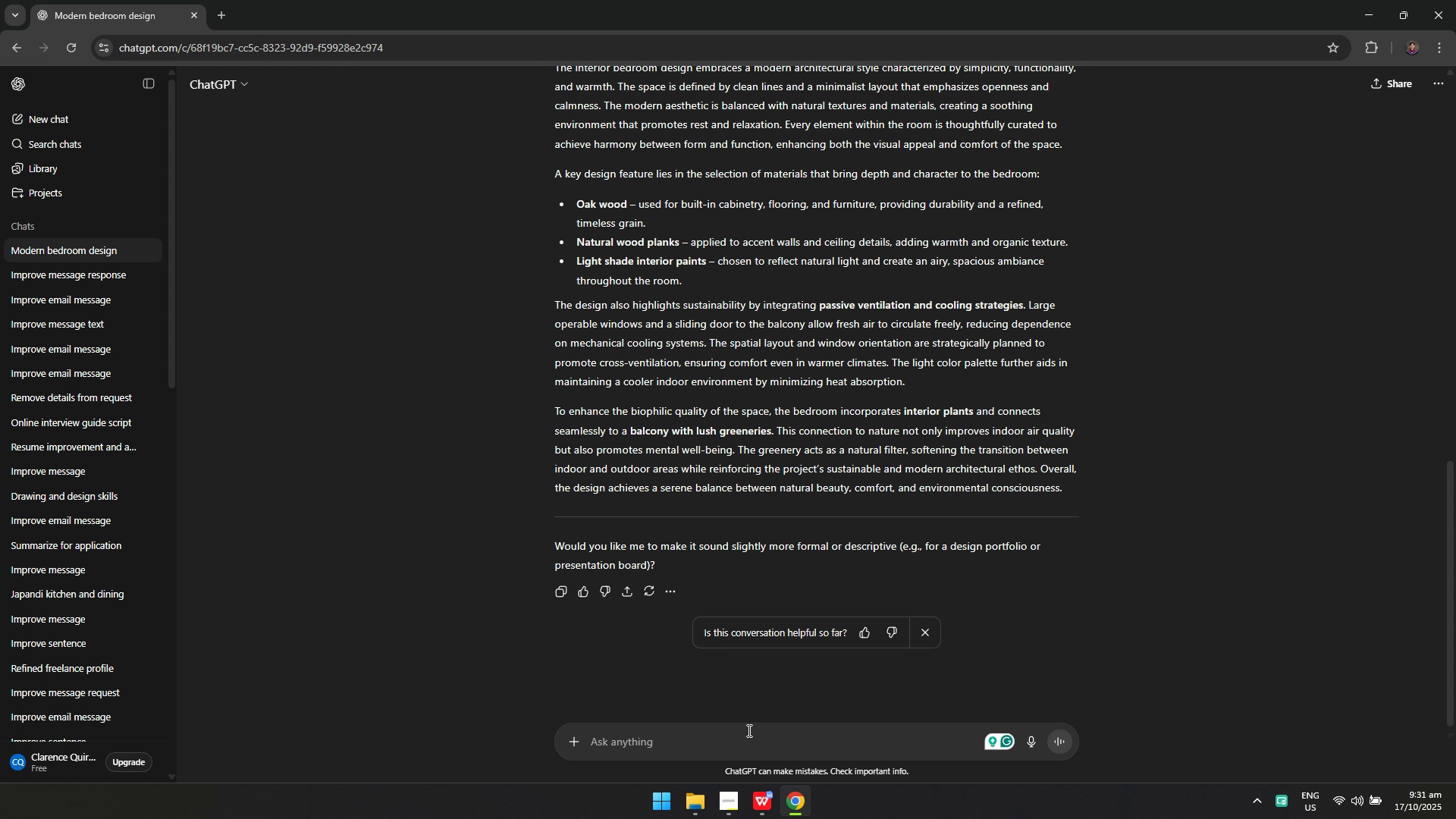 
type(add more)
 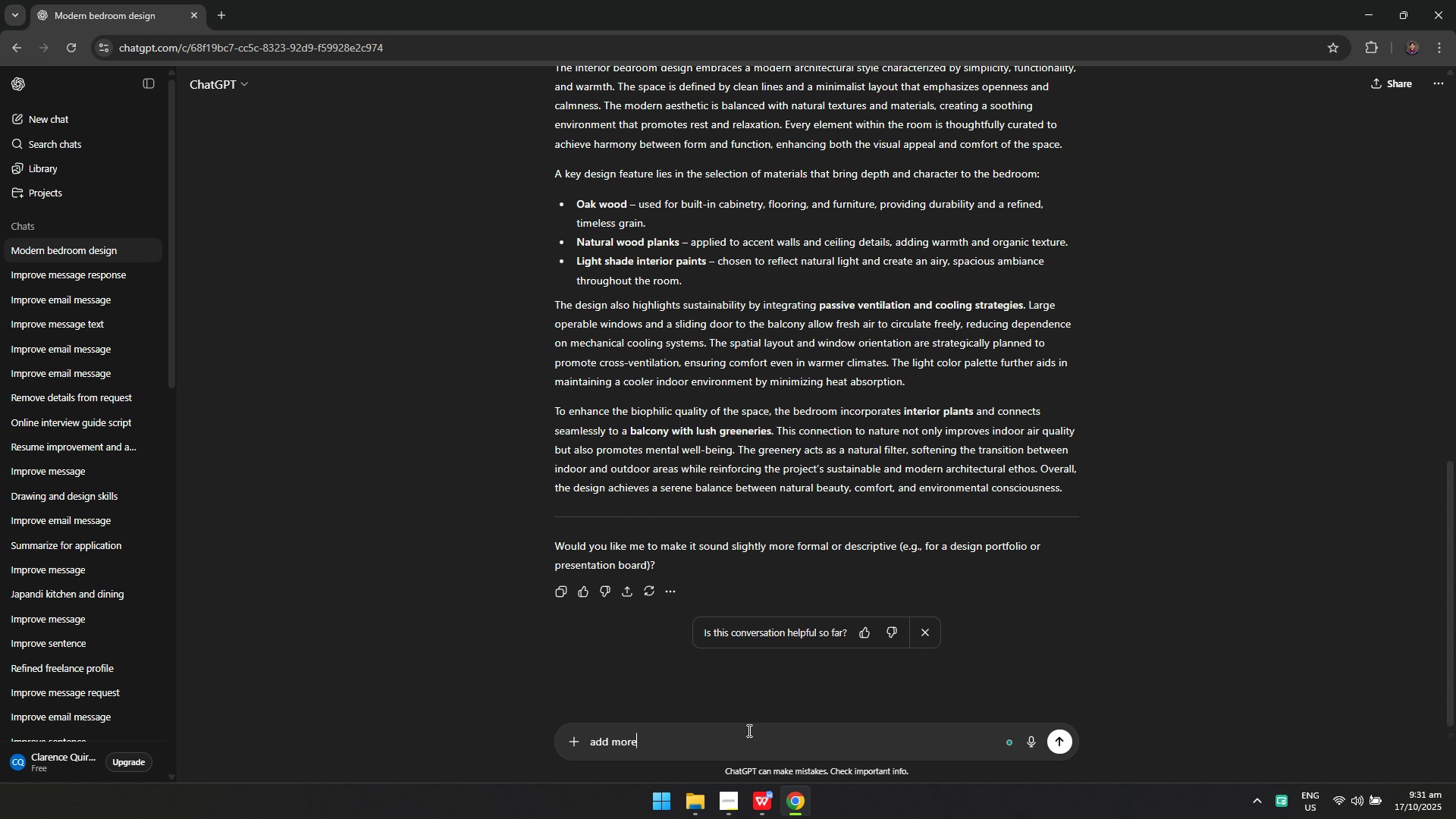 
key(Enter)
 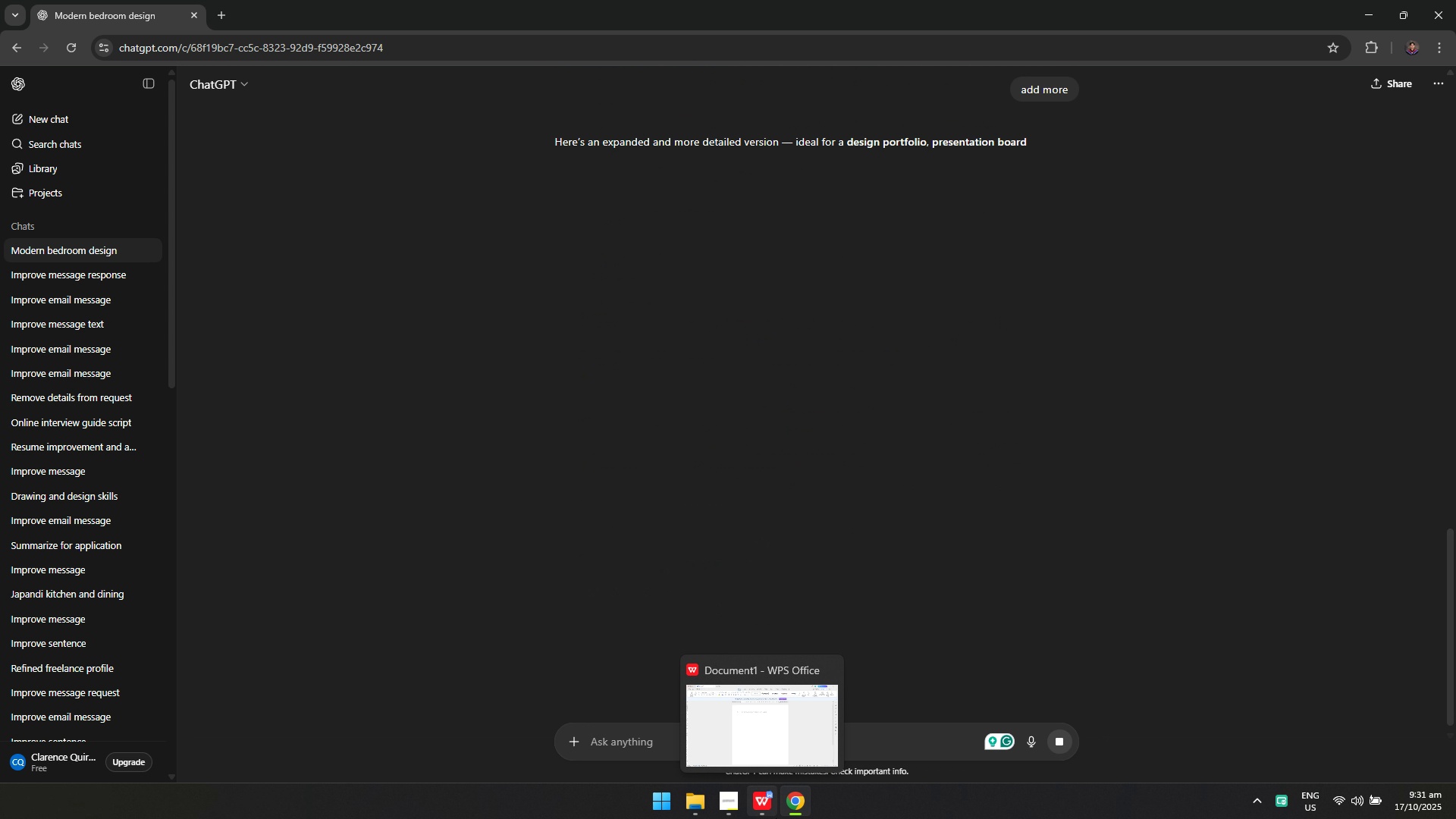 
left_click([733, 813])